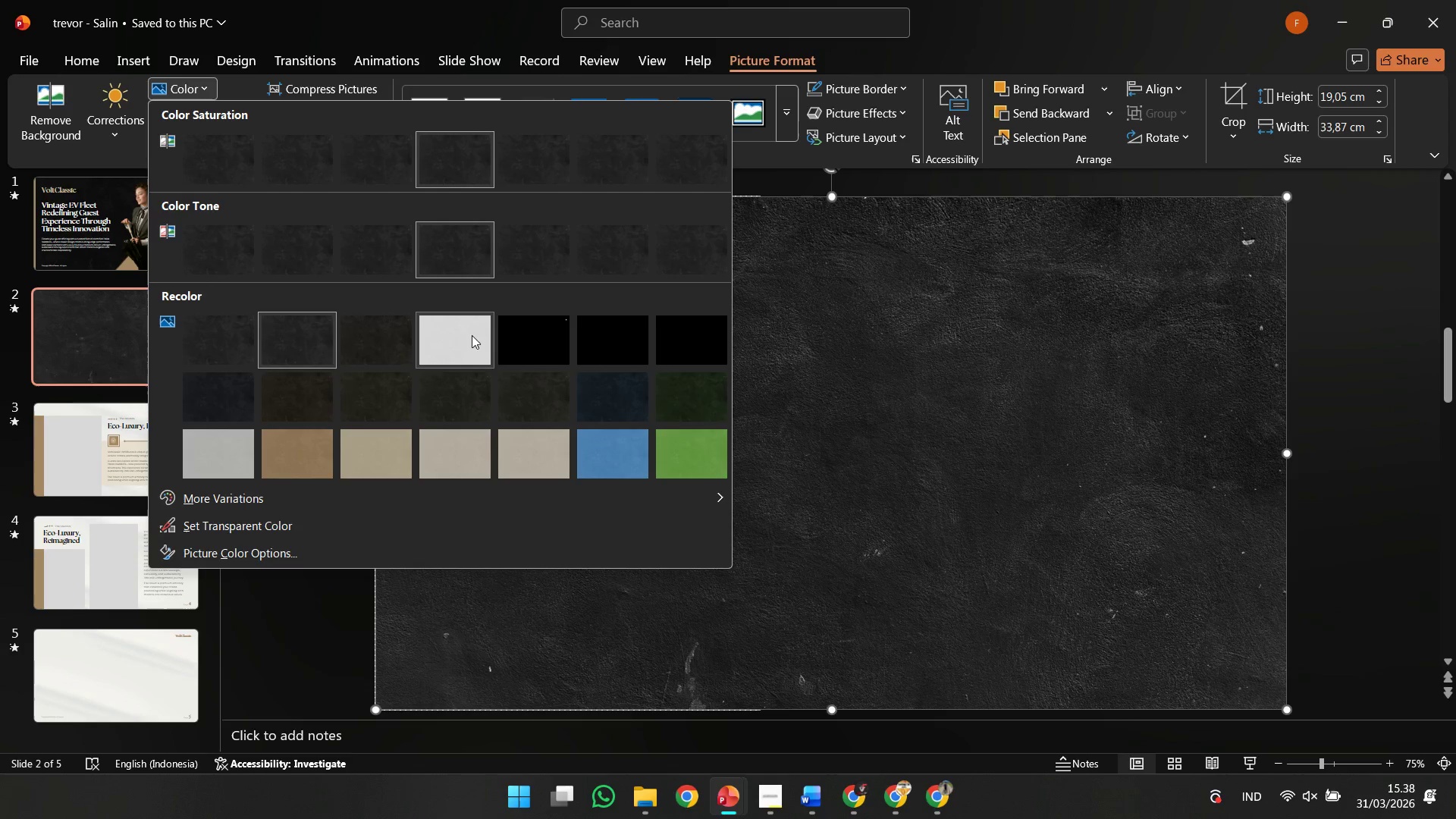 
left_click([238, 344])
 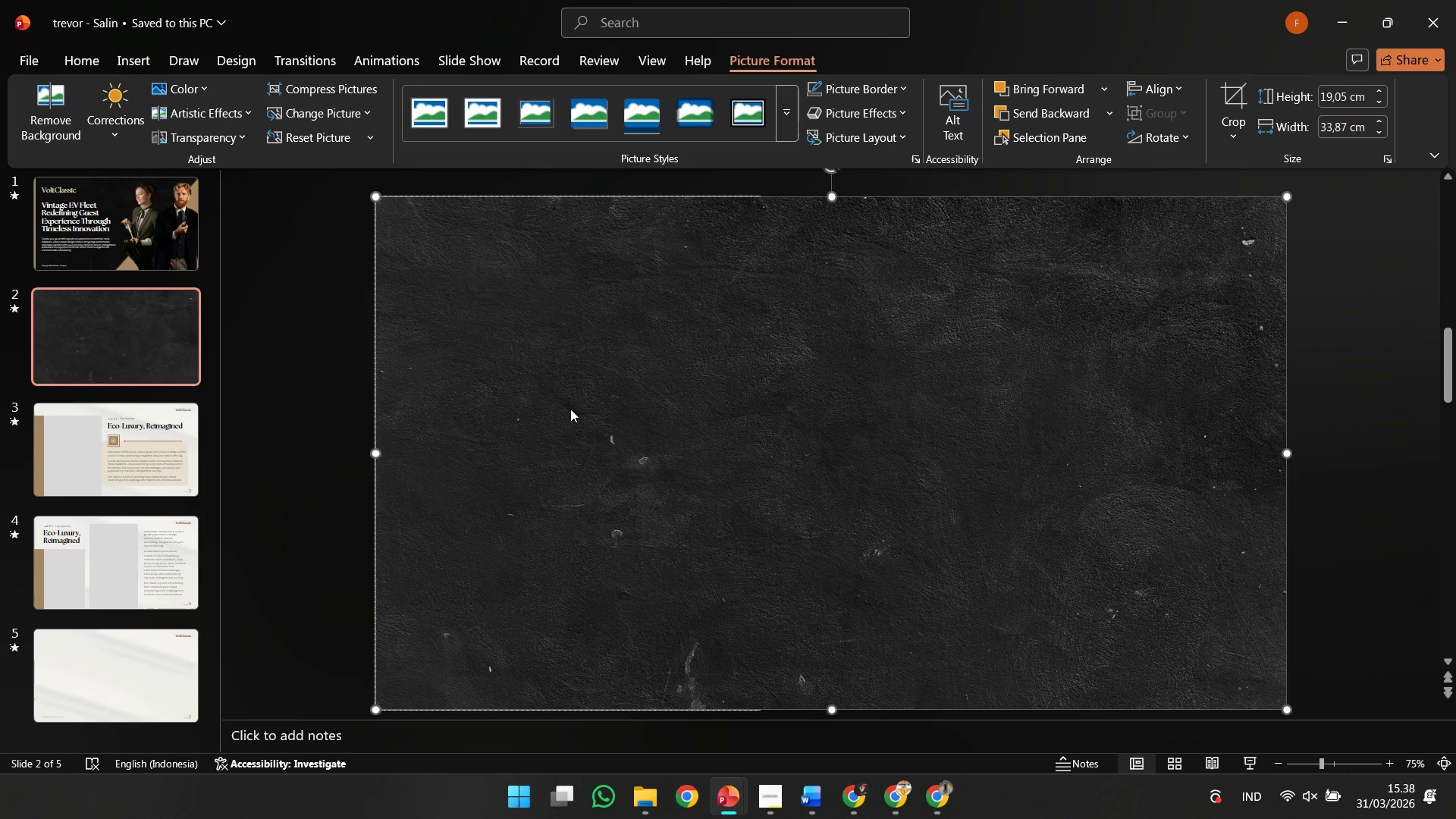 
right_click([667, 431])
 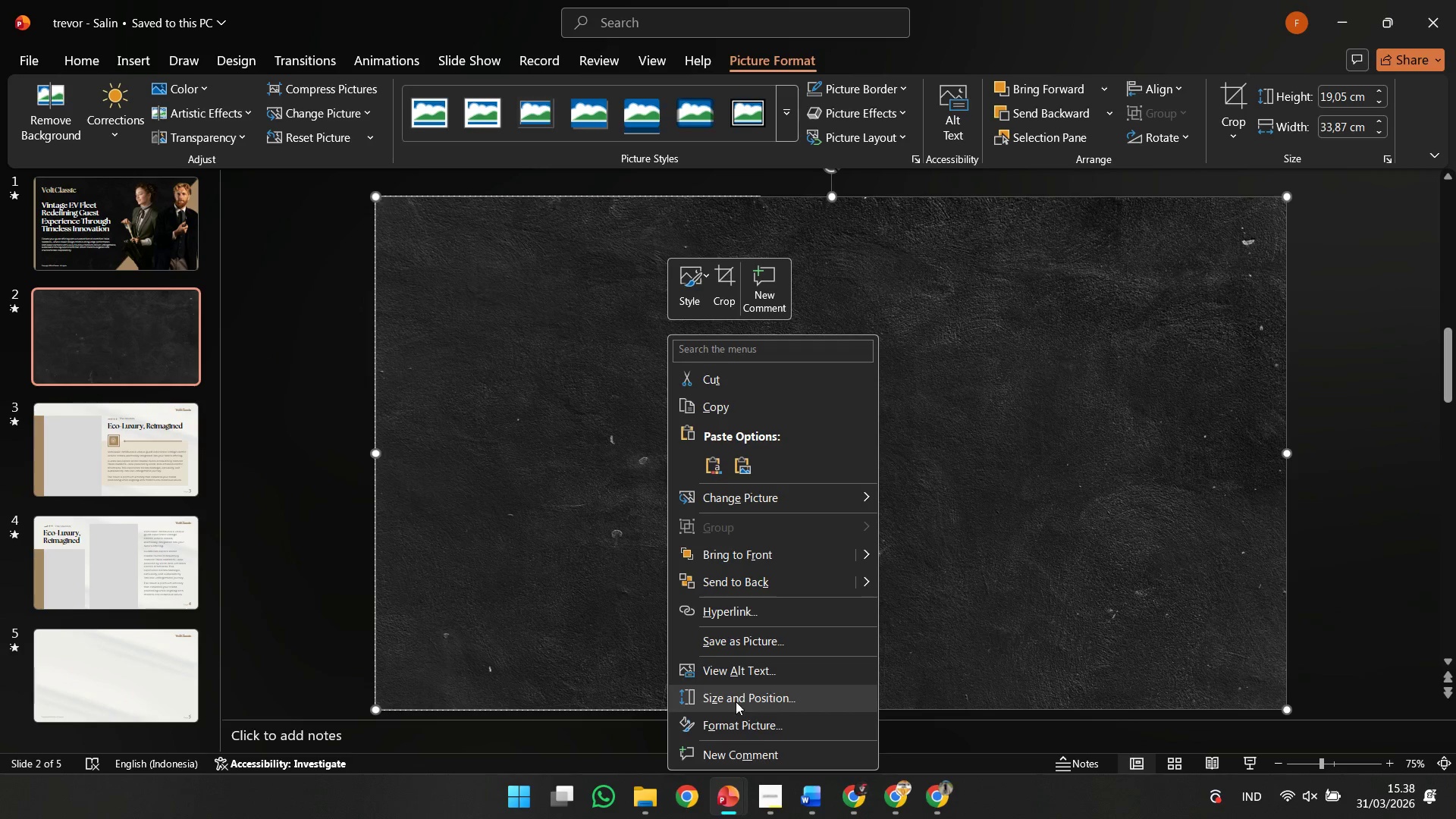 
left_click([736, 722])
 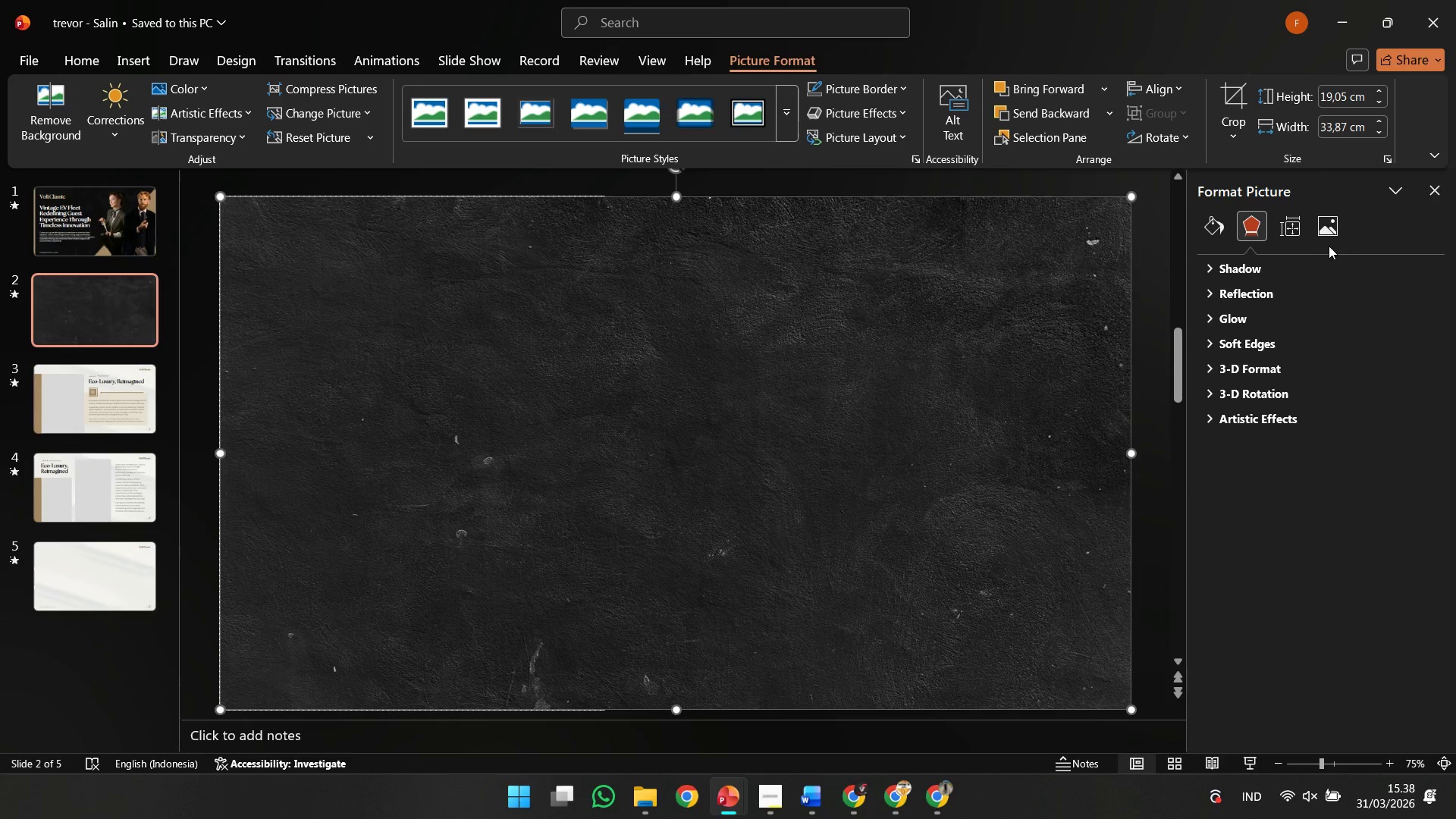 
left_click([1329, 238])
 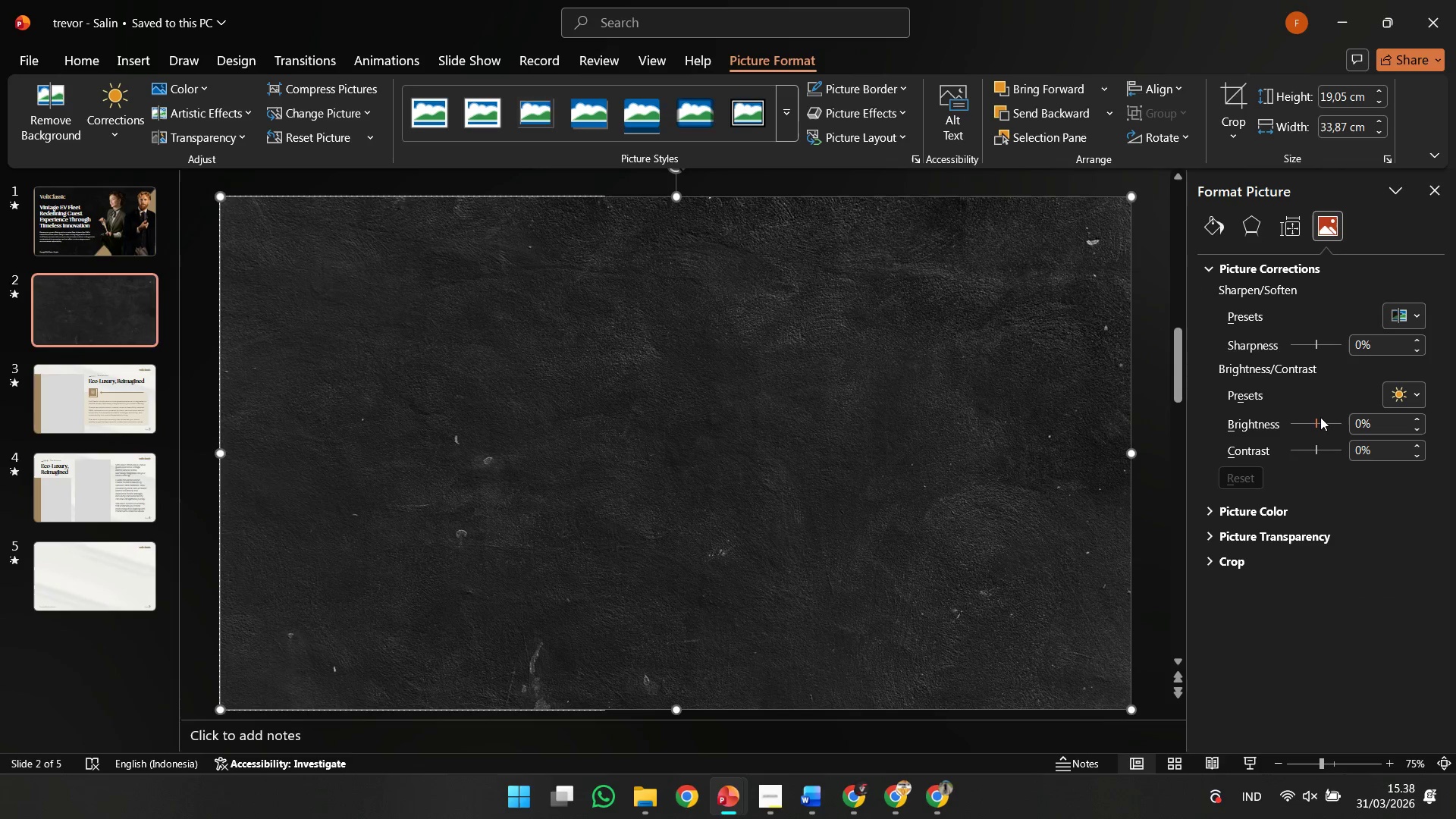 
left_click_drag(start_coordinate=[1316, 419], to_coordinate=[1380, 415])
 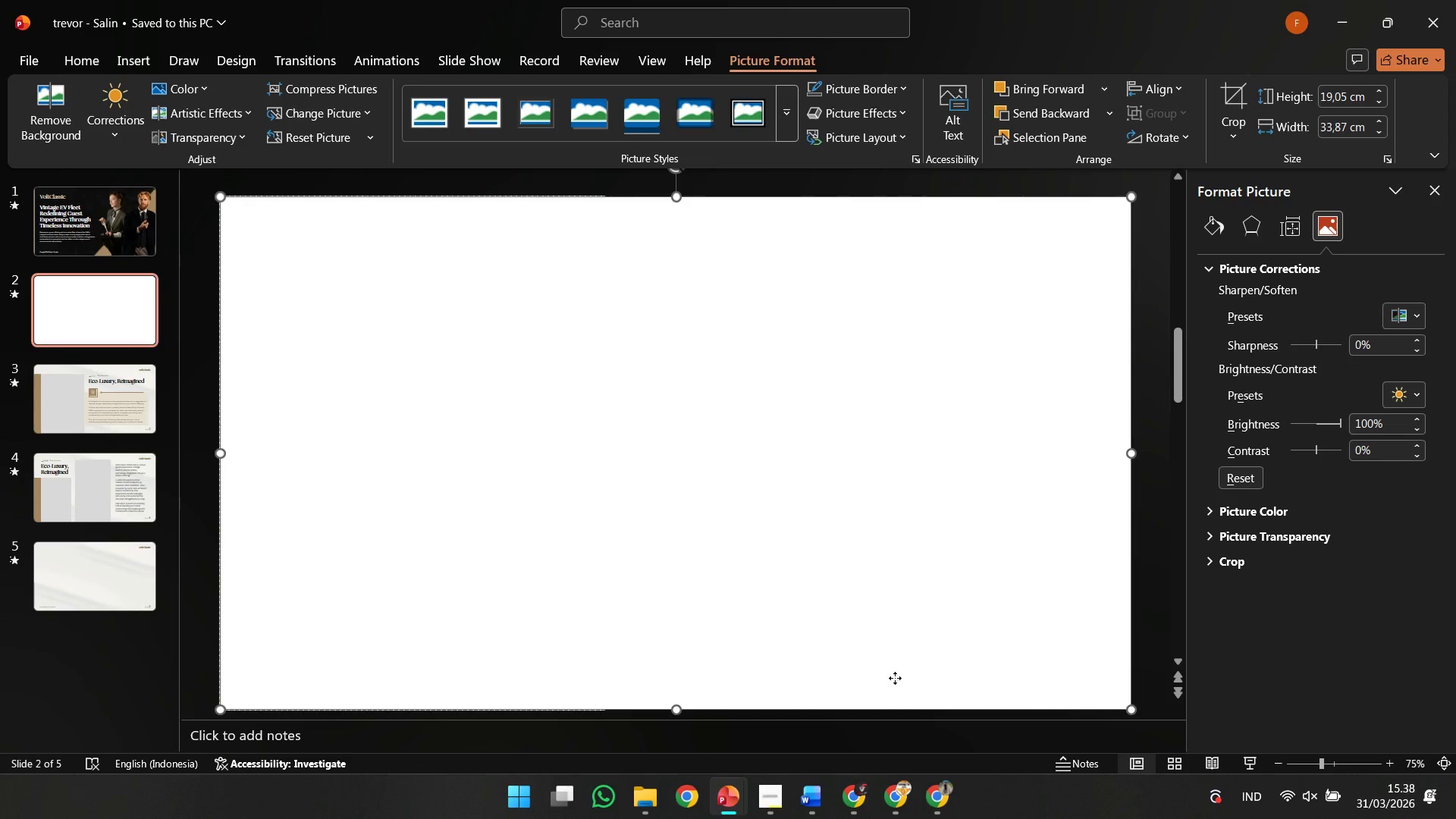 
left_click_drag(start_coordinate=[895, 678], to_coordinate=[932, 540])
 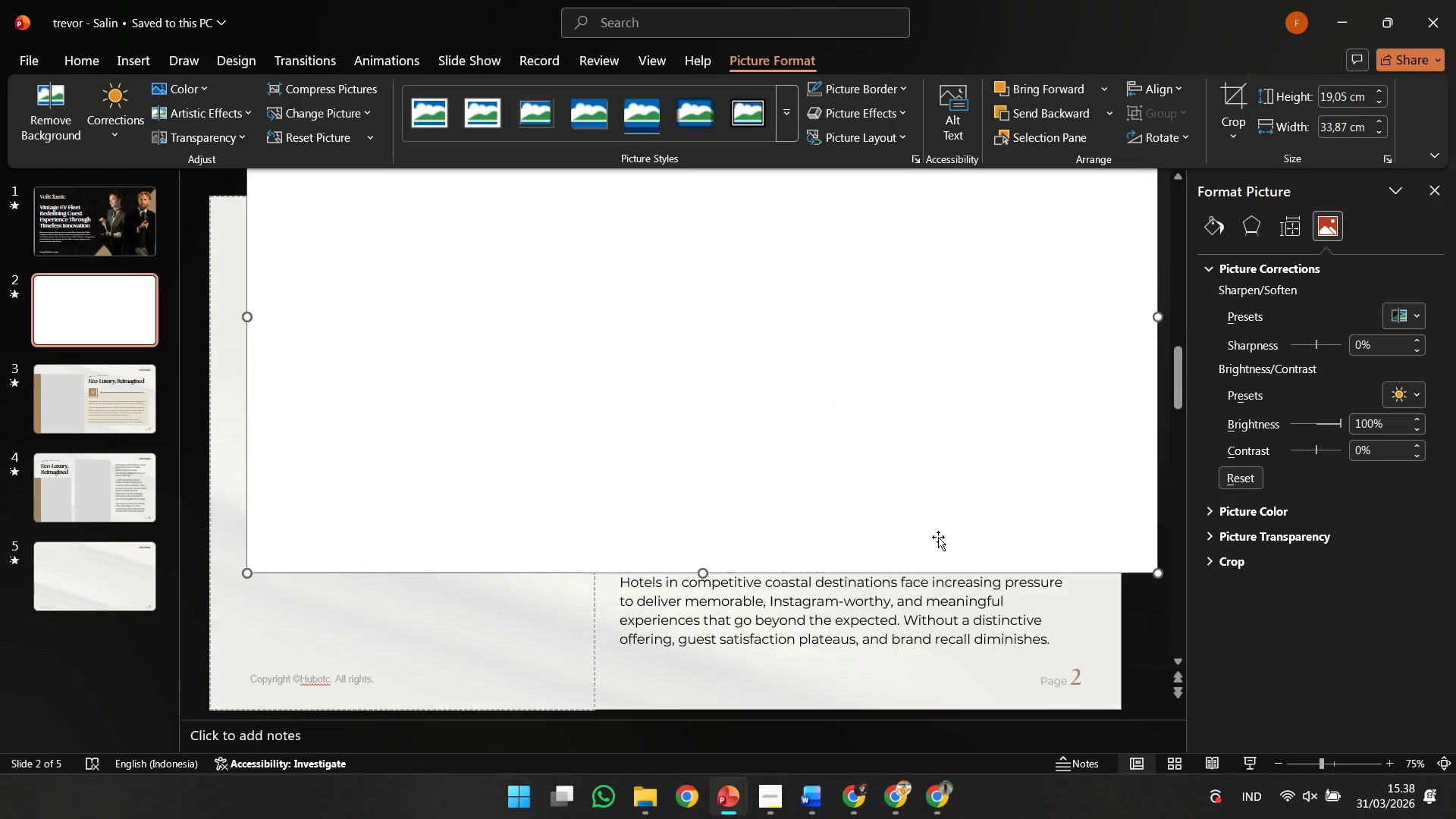 
key(Control+Z)
 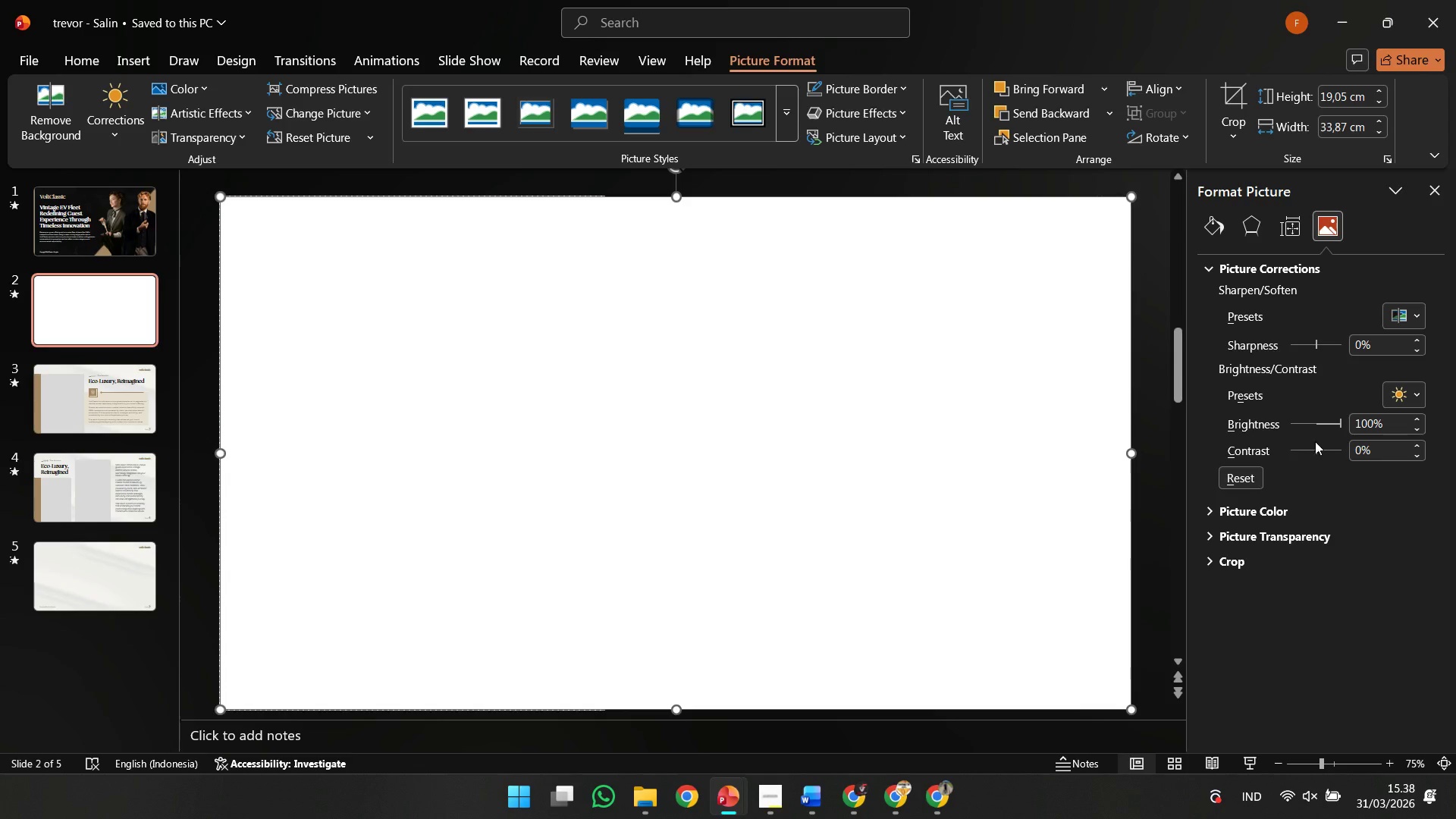 
key(Control+ControlLeft)
 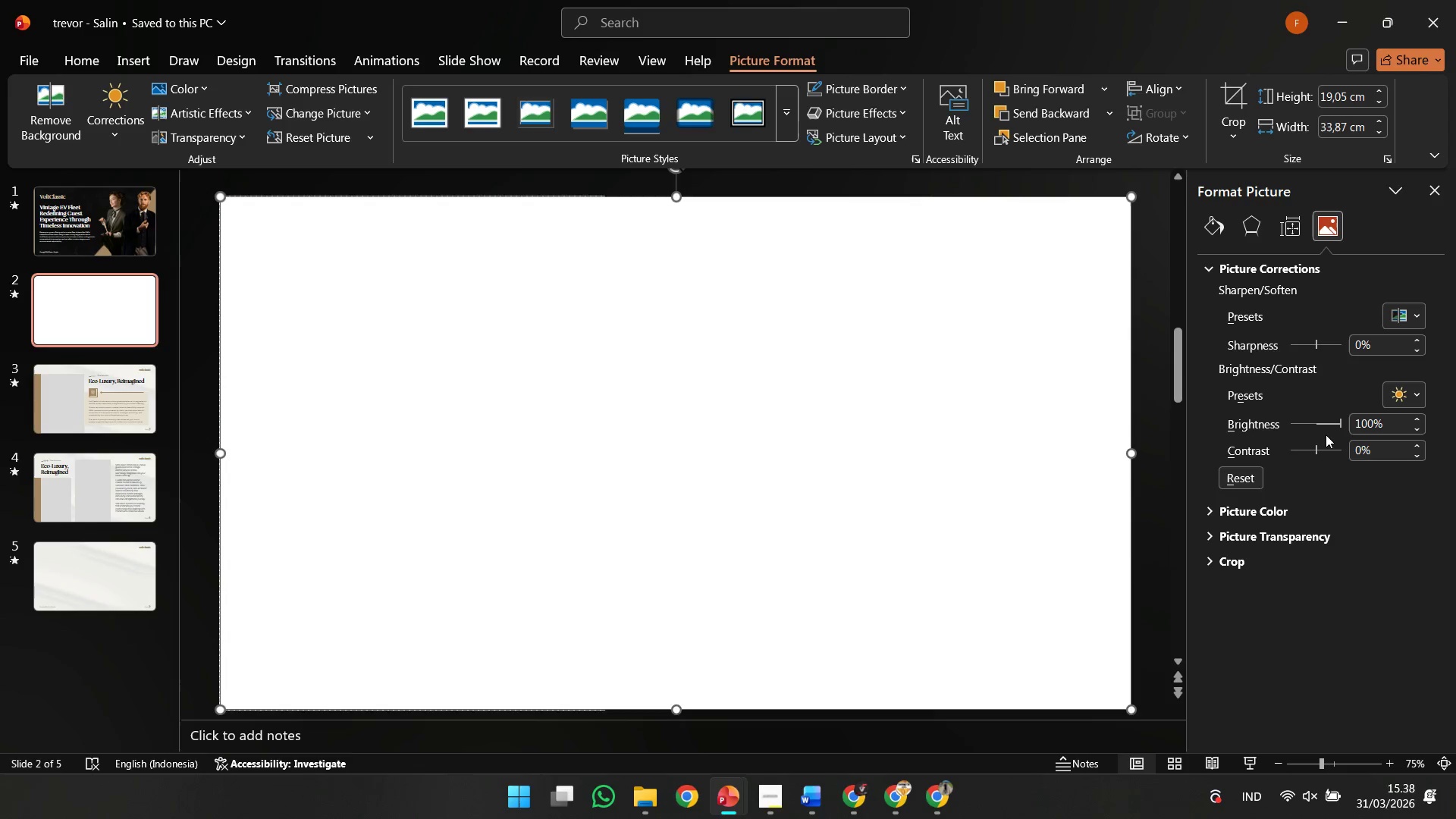 
key(Control+Z)
 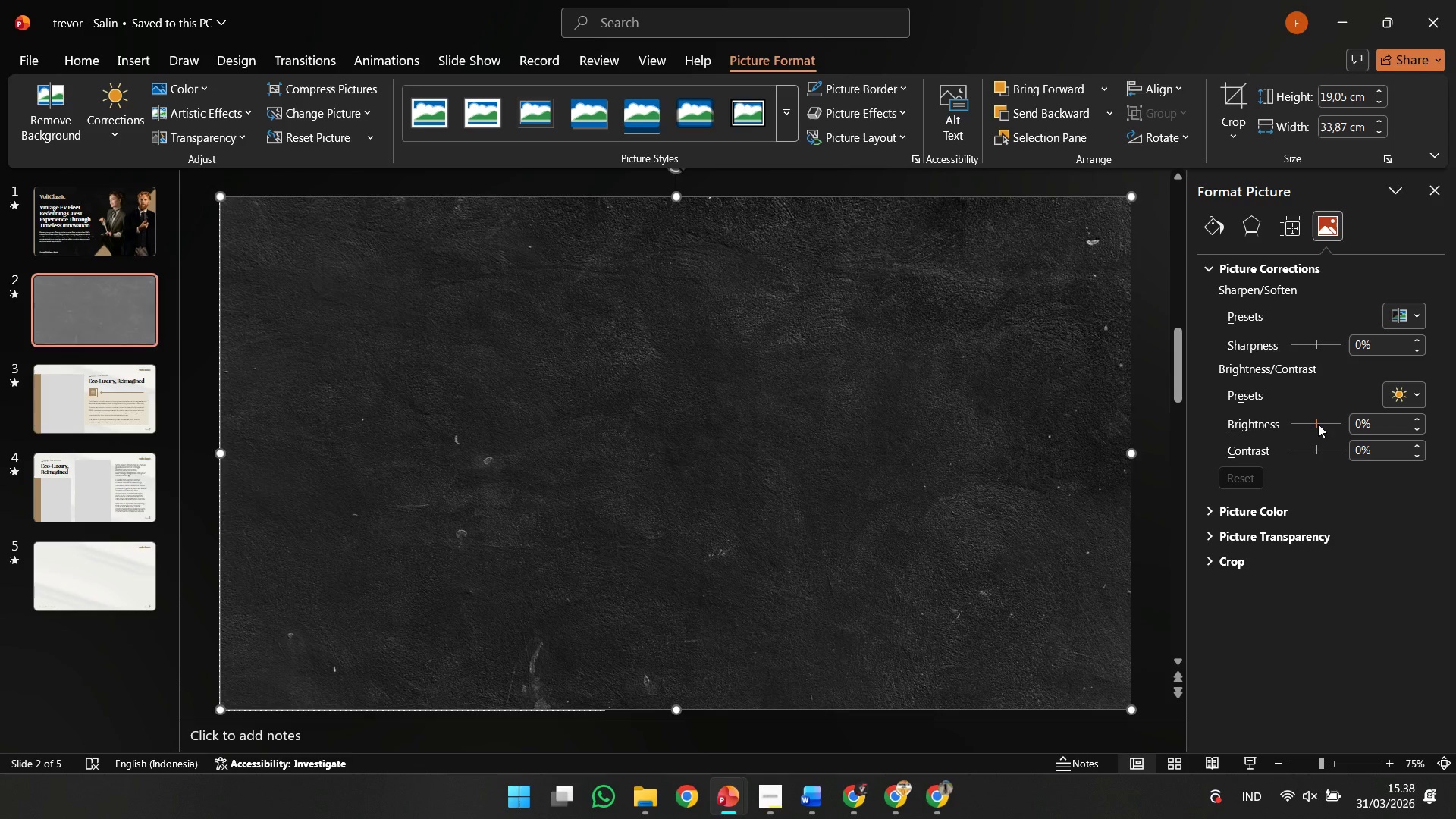 
left_click_drag(start_coordinate=[1318, 424], to_coordinate=[1350, 420])
 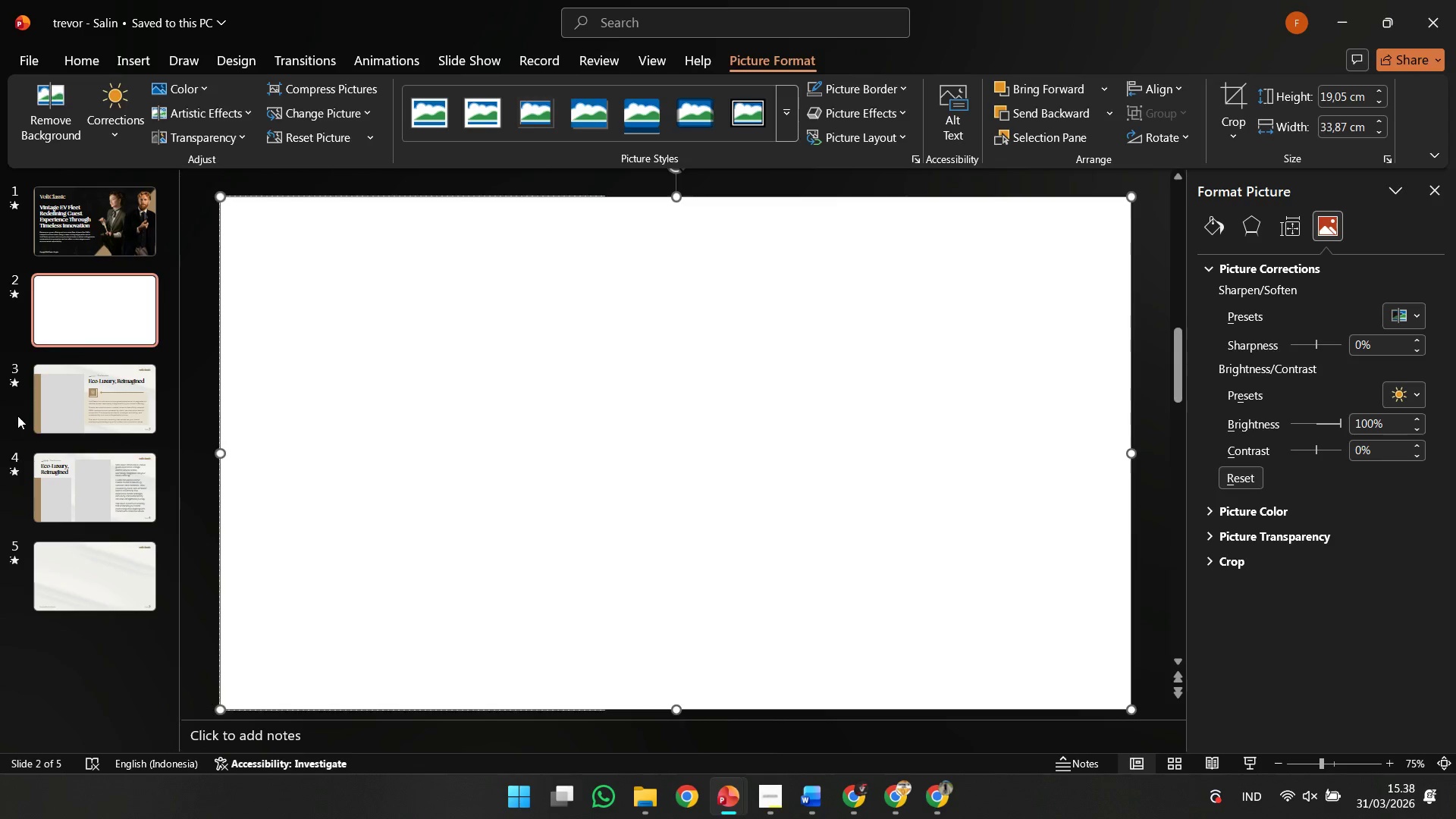 
key(Delete)
 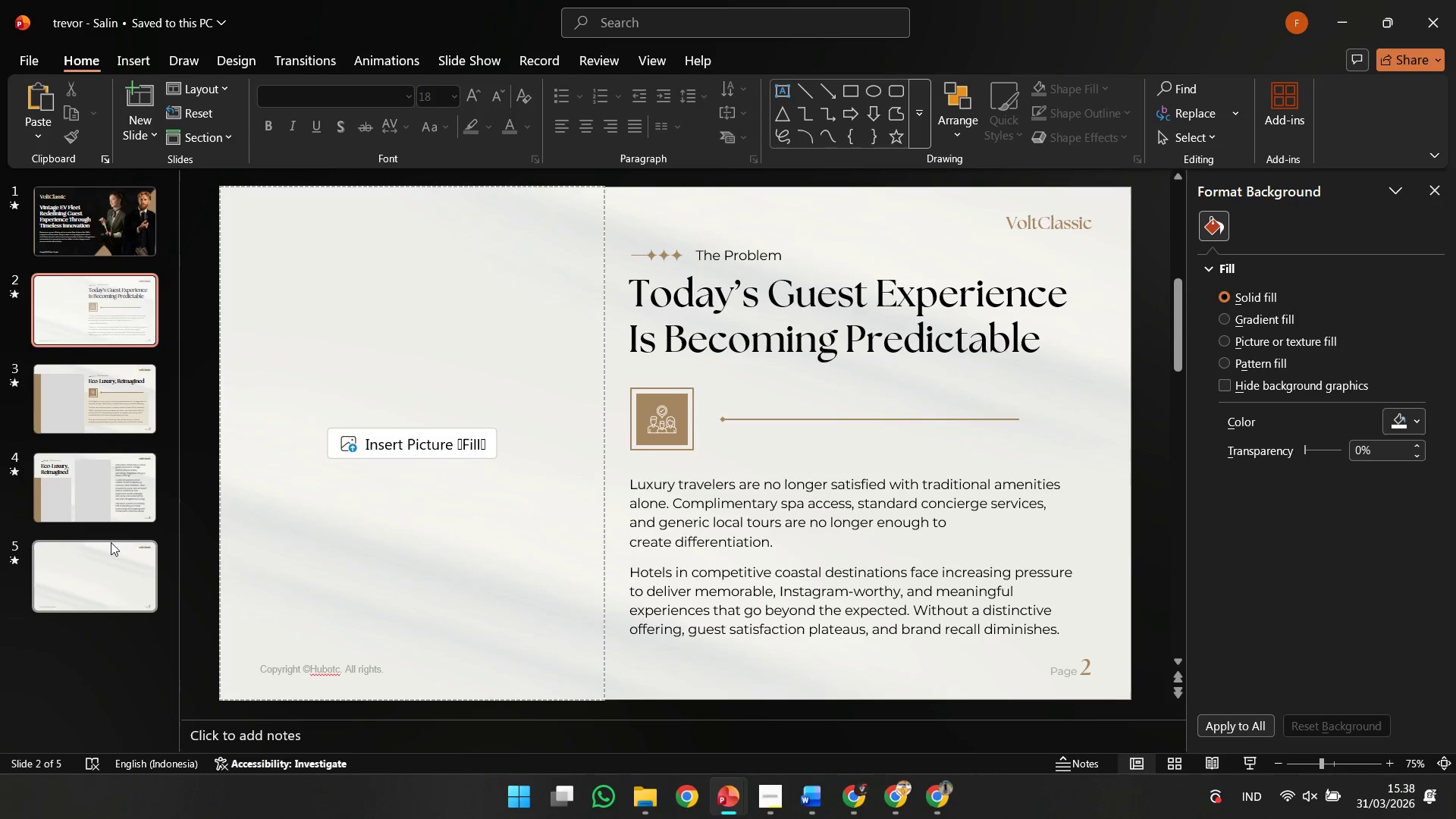 
left_click([152, 508])
 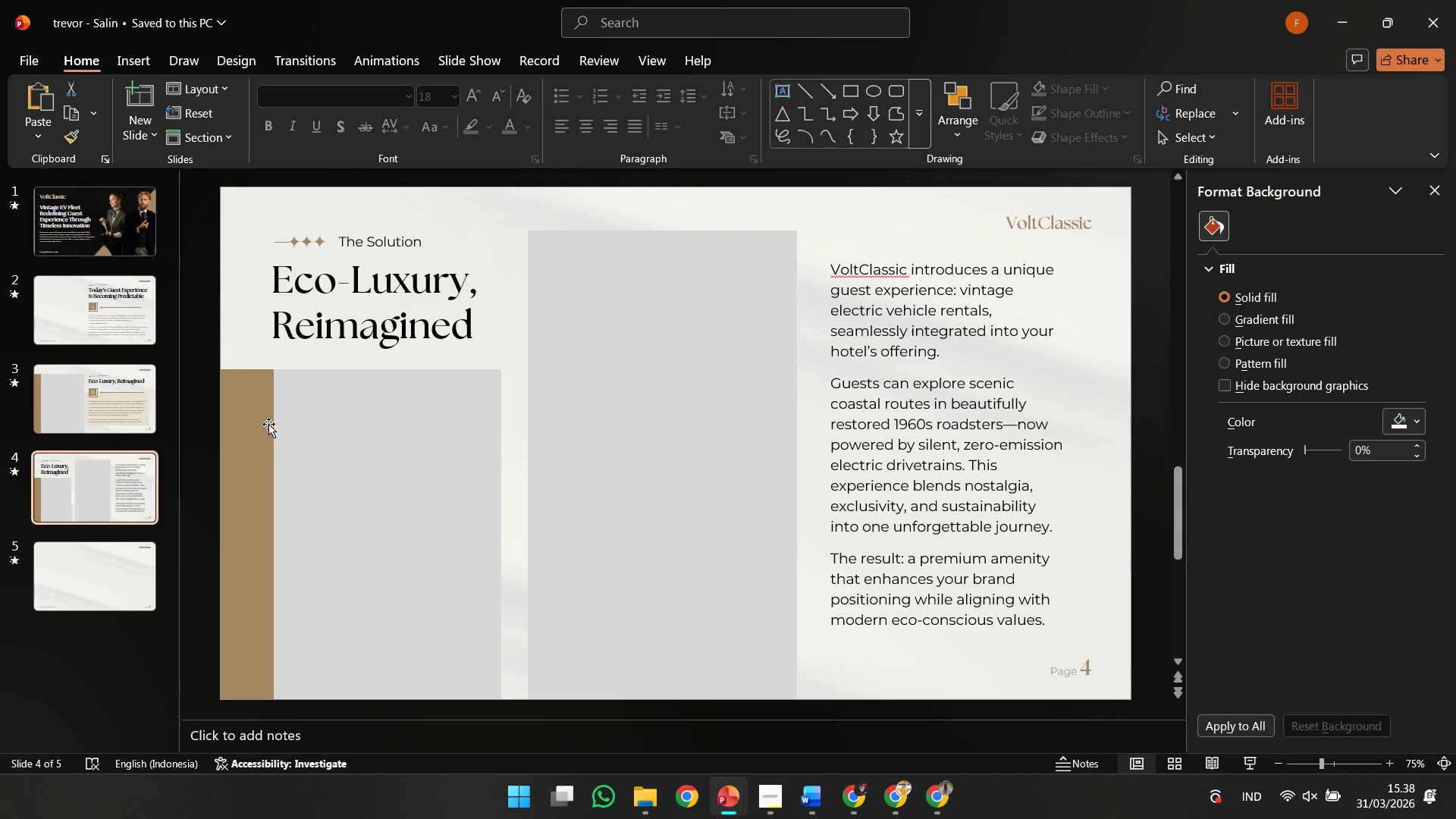 
left_click([522, 475])
 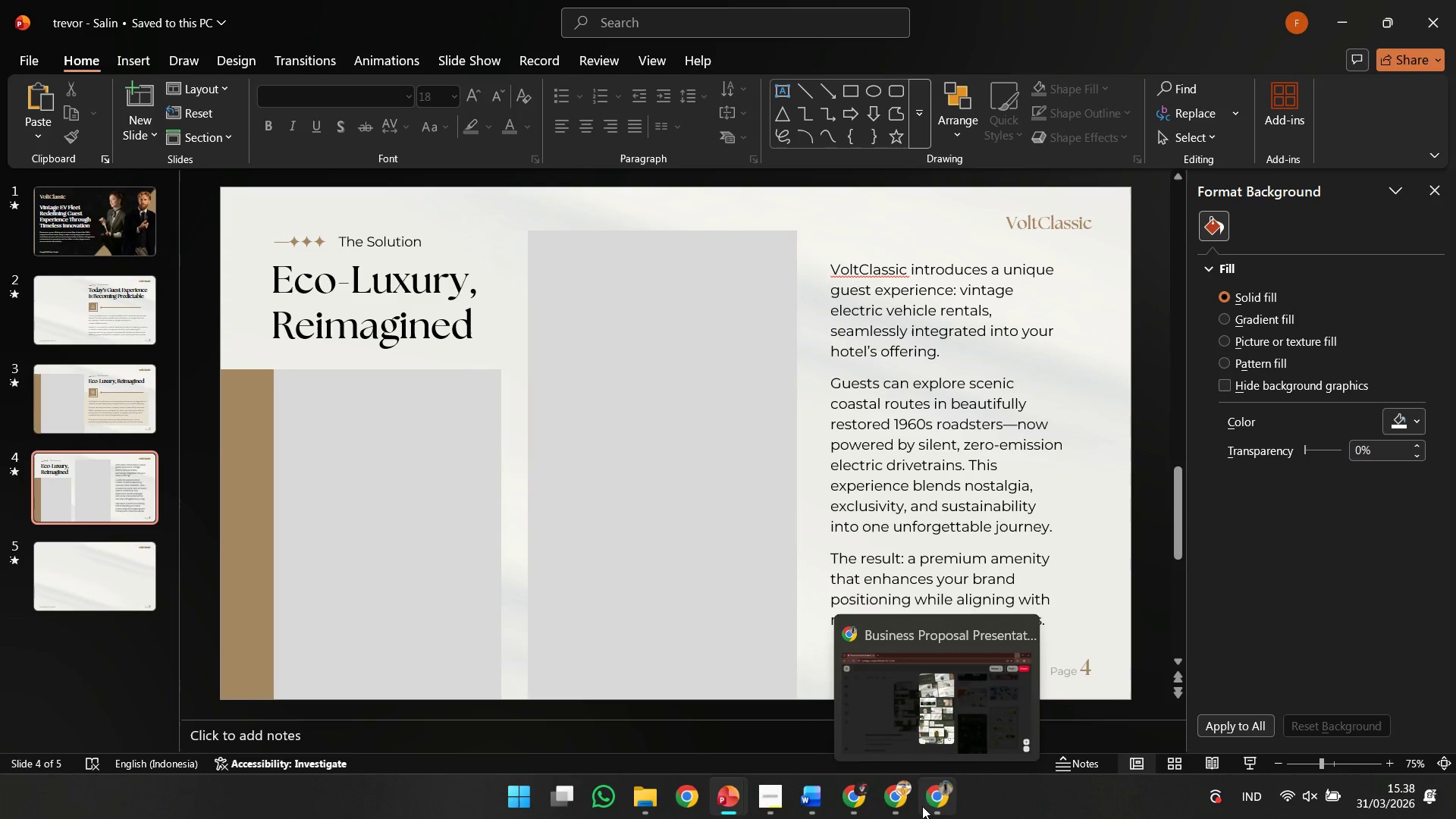 
left_click([922, 806])
 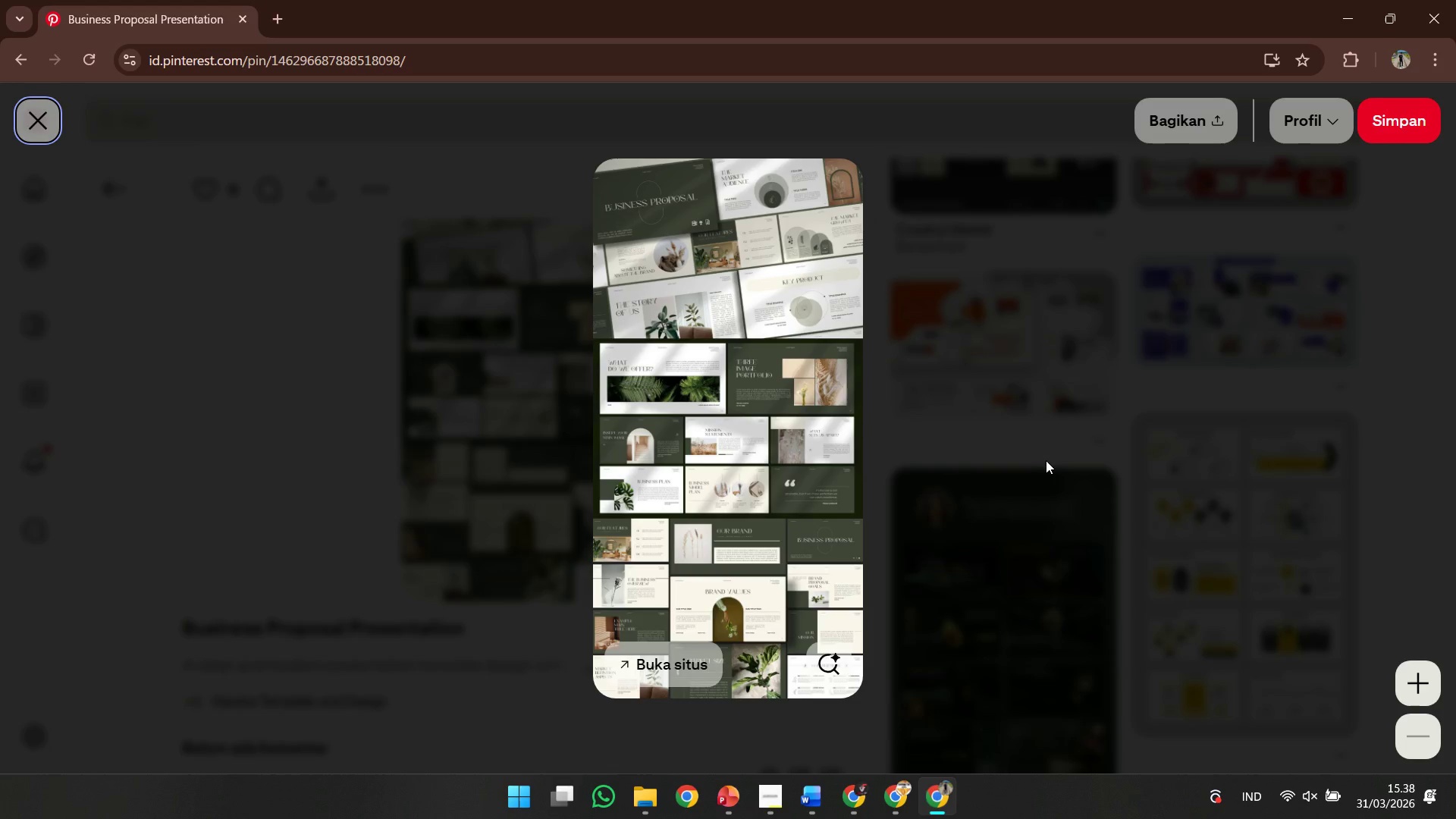 
left_click([1047, 460])
 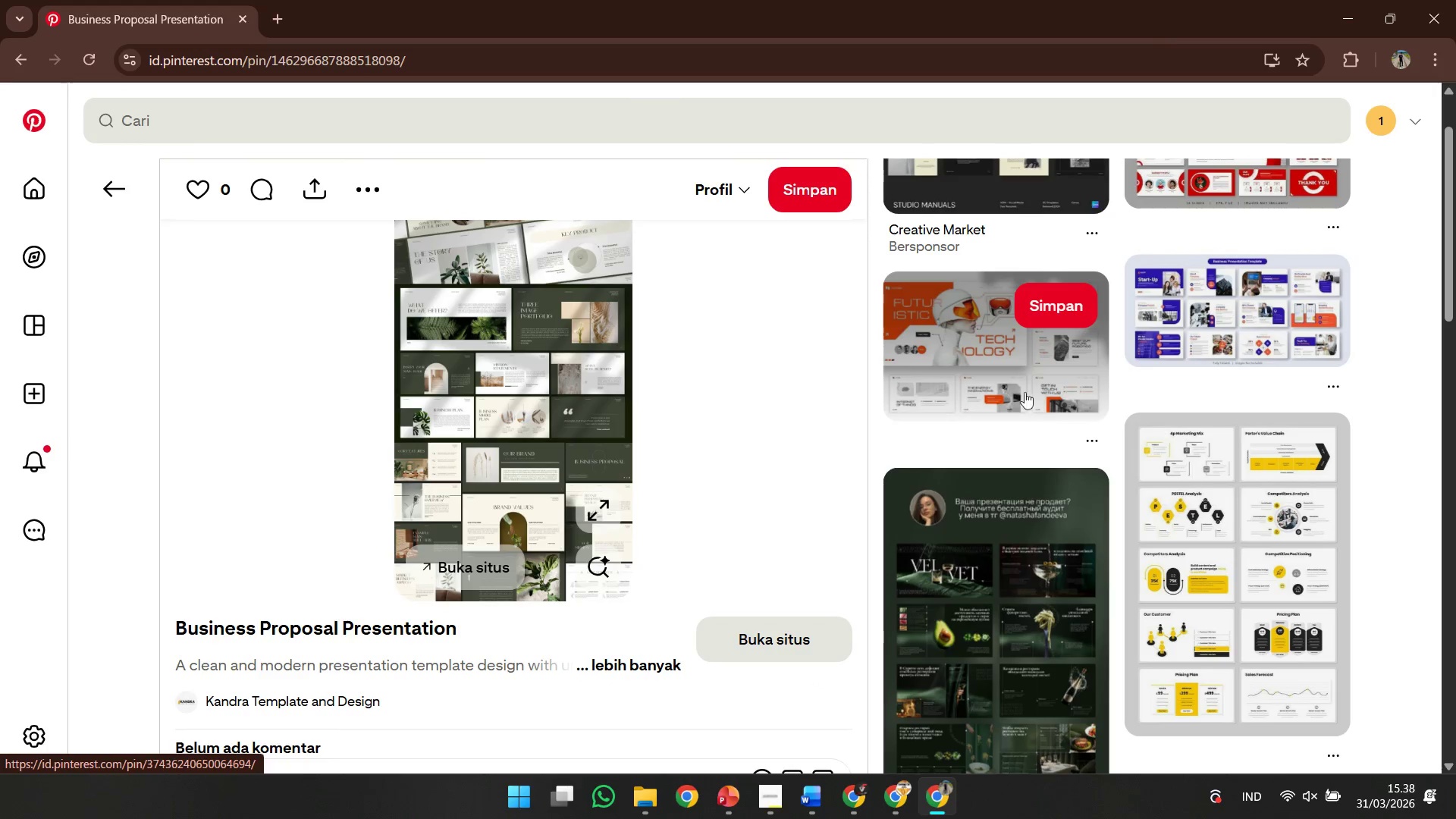 
scroll: coordinate [993, 434], scroll_direction: down, amount: 2.0
 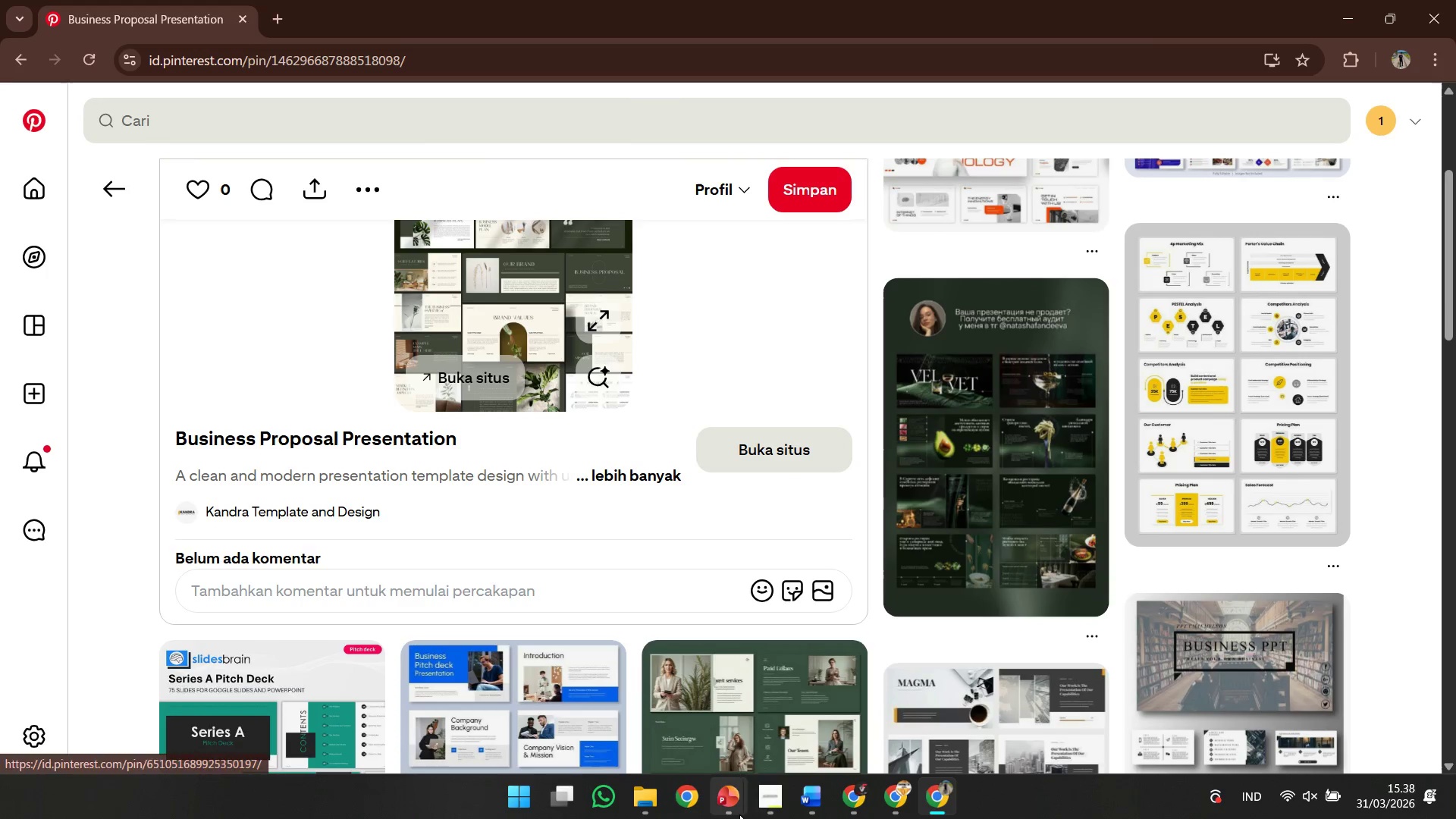 
left_click([769, 804])